 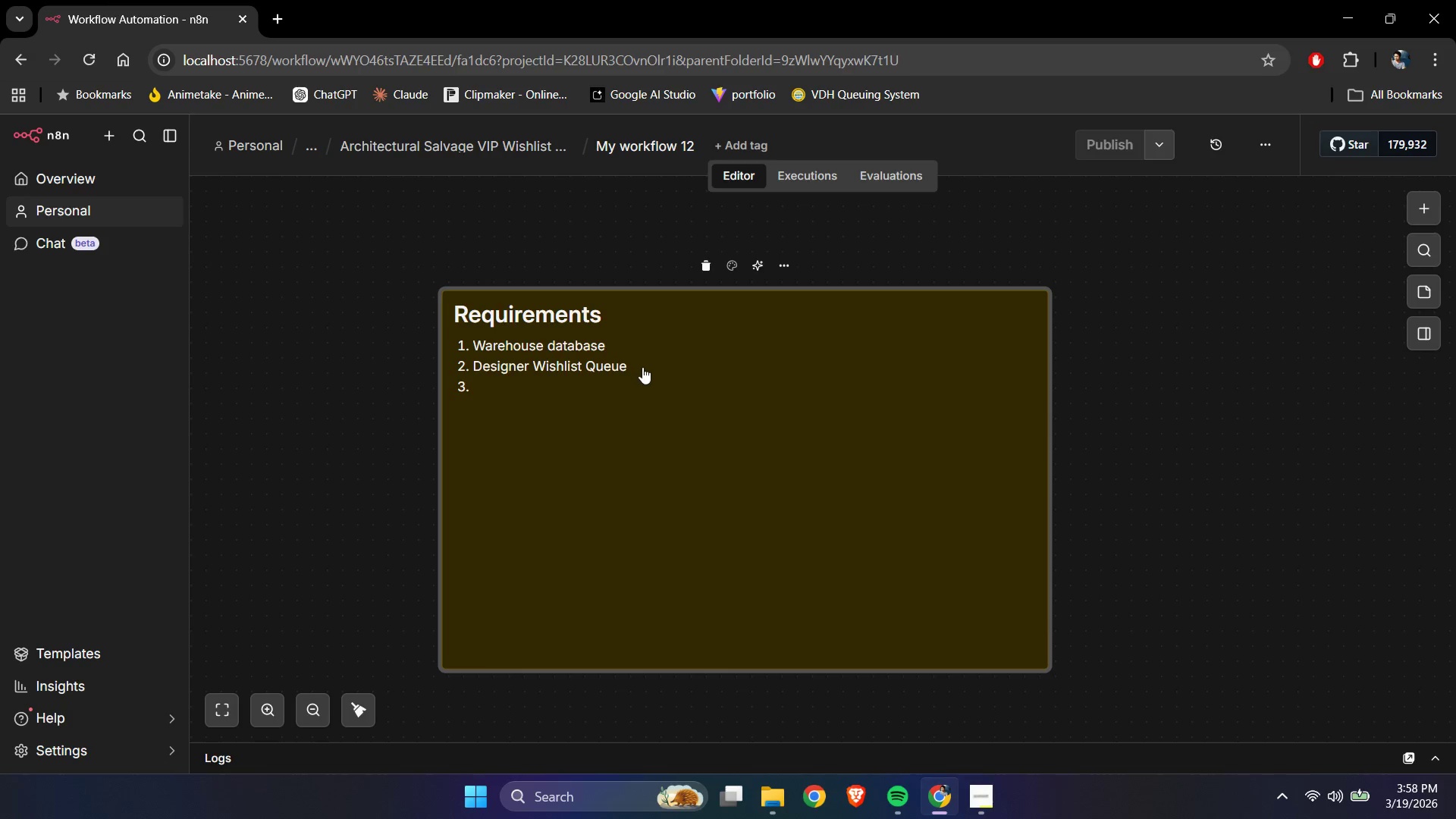 
left_click([657, 359])
 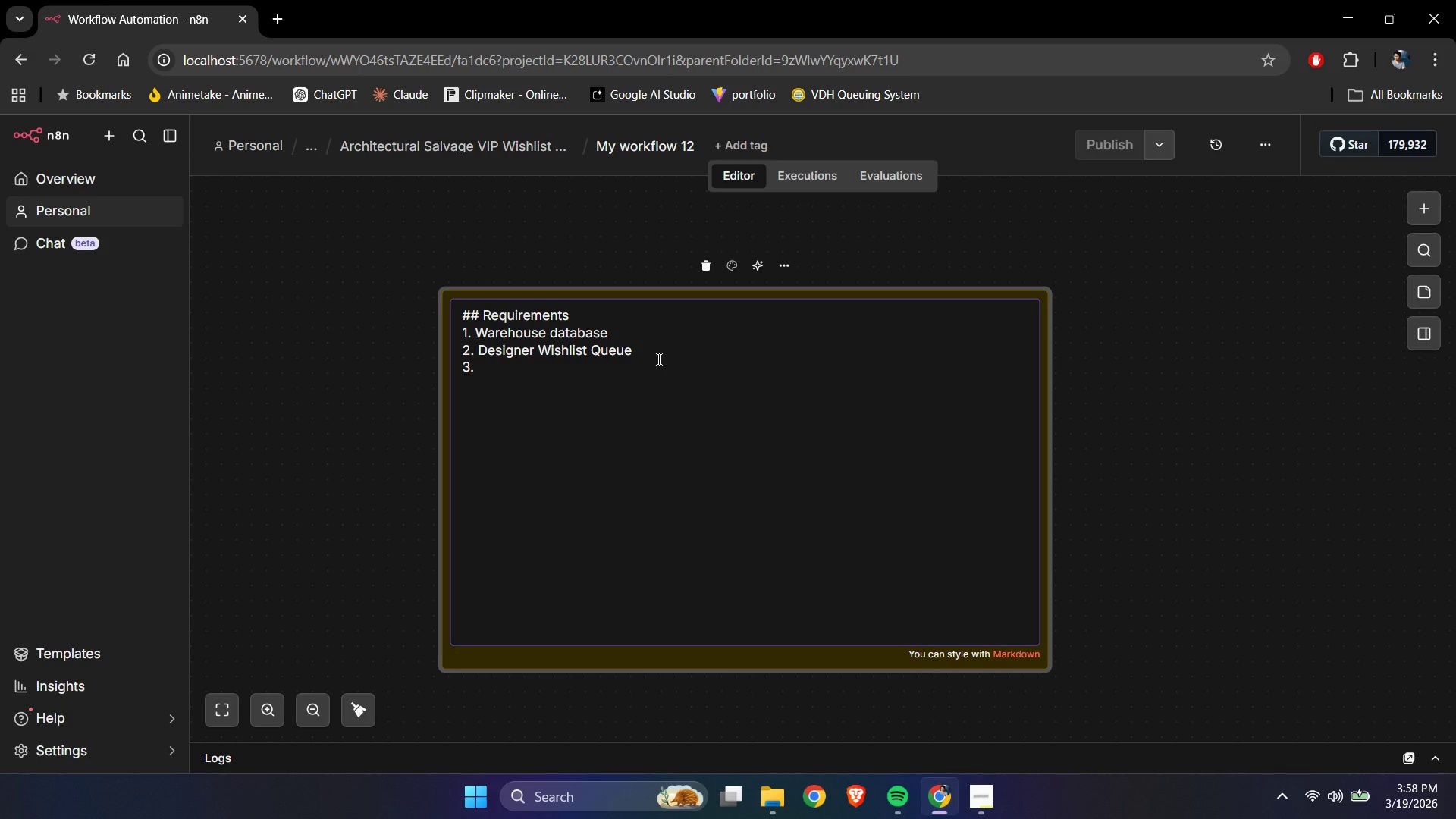 
type( DB)
 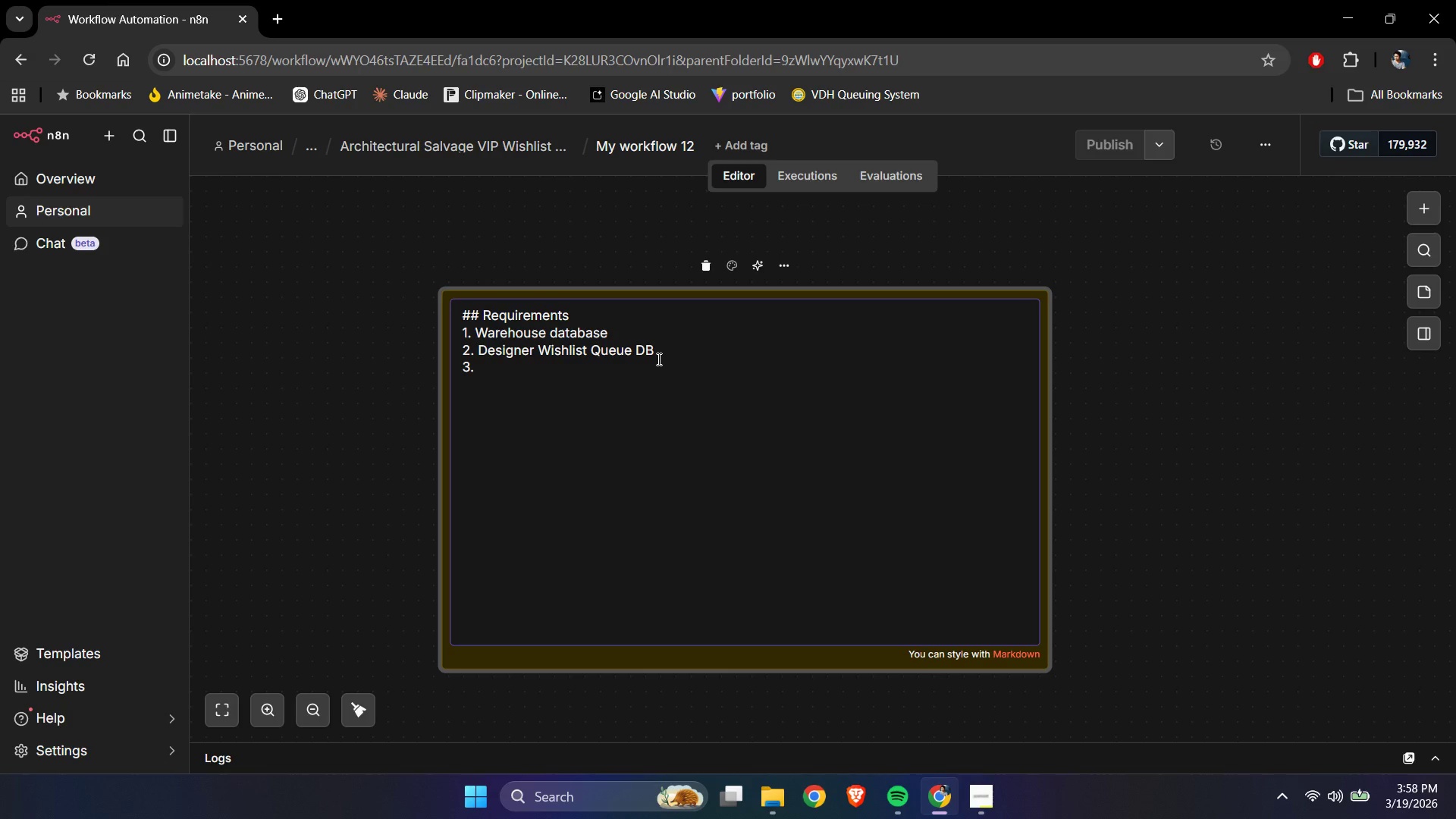 
key(ArrowDown)
 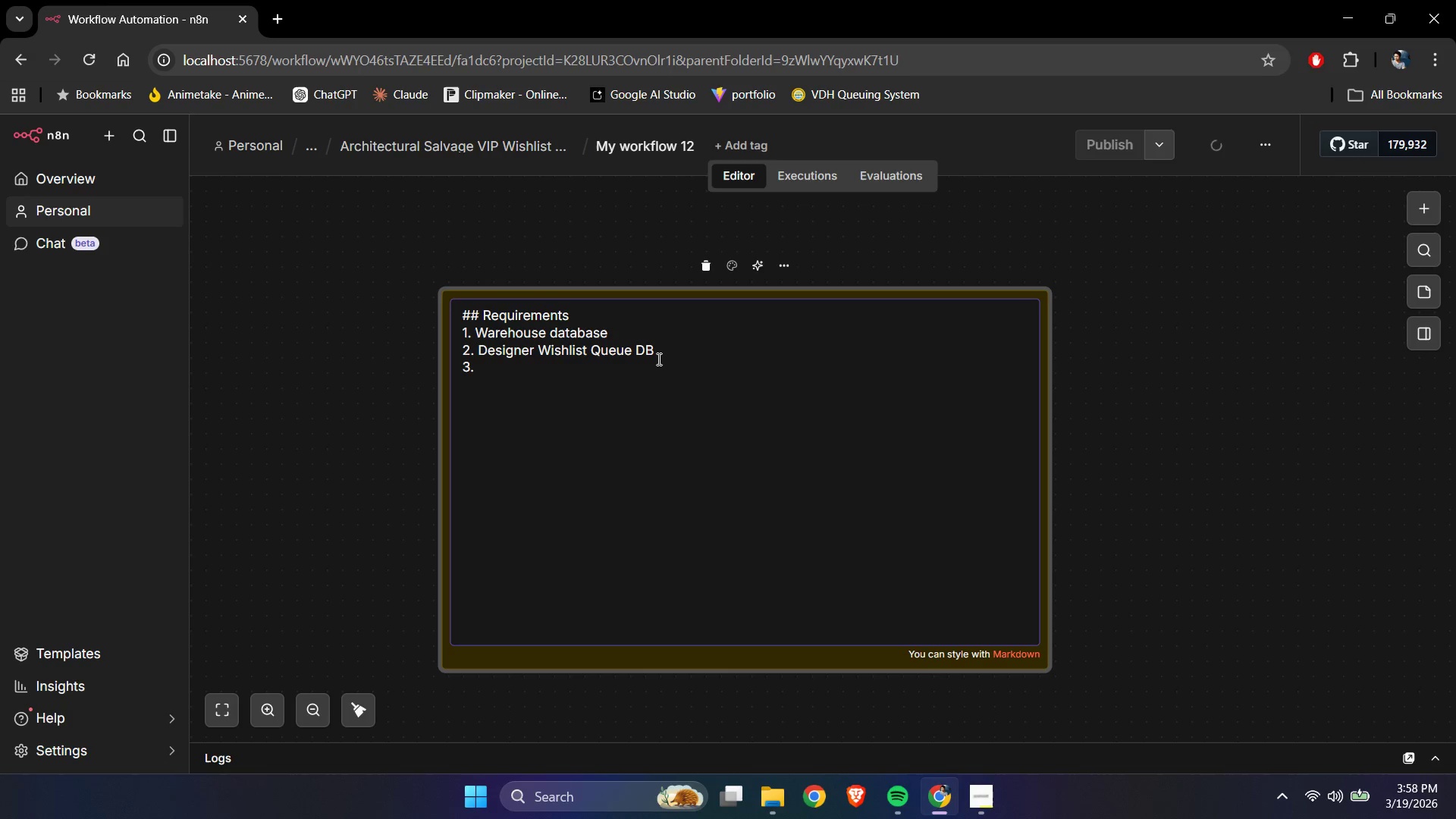 
key(Home)
 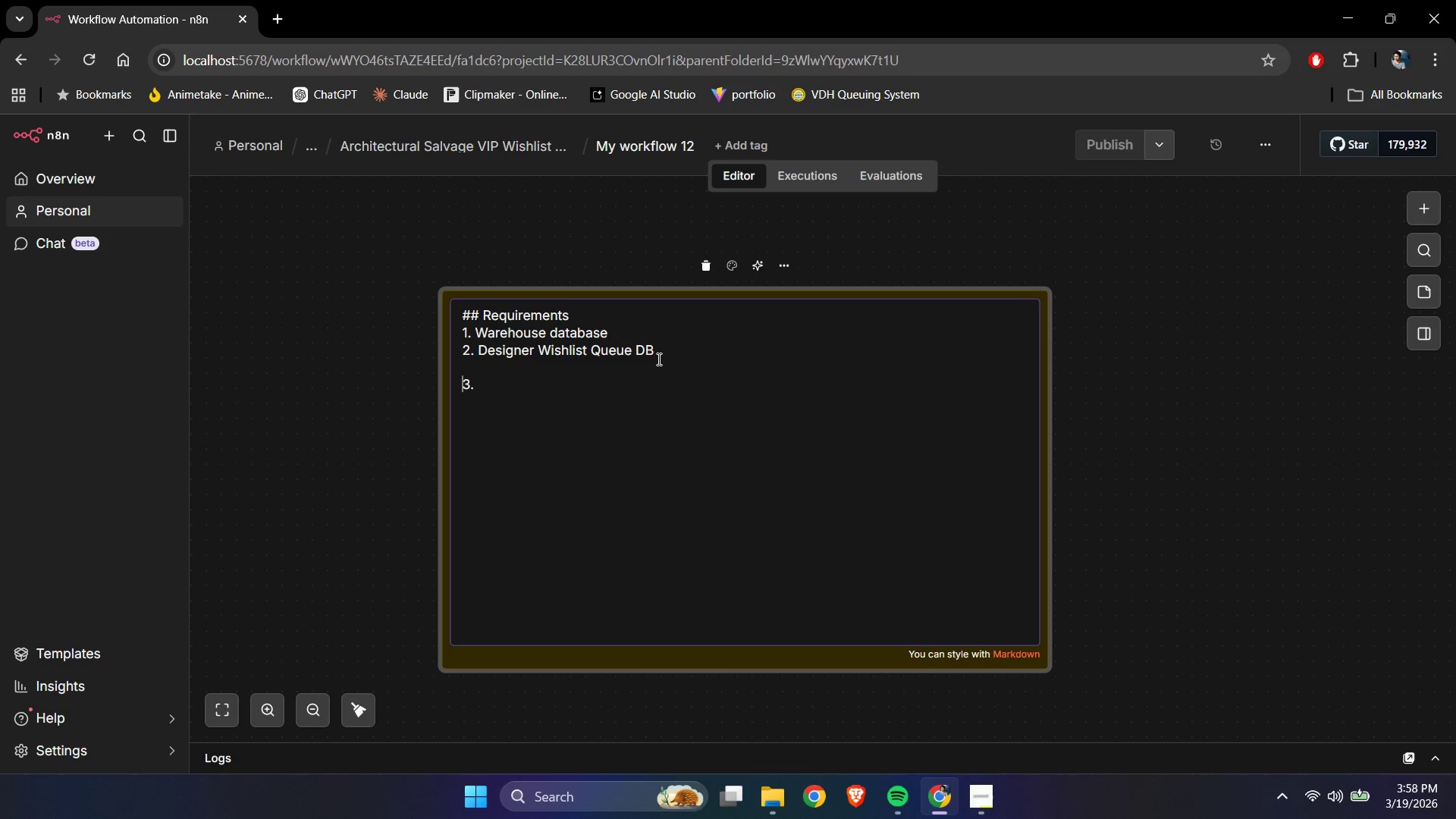 
key(Enter)
 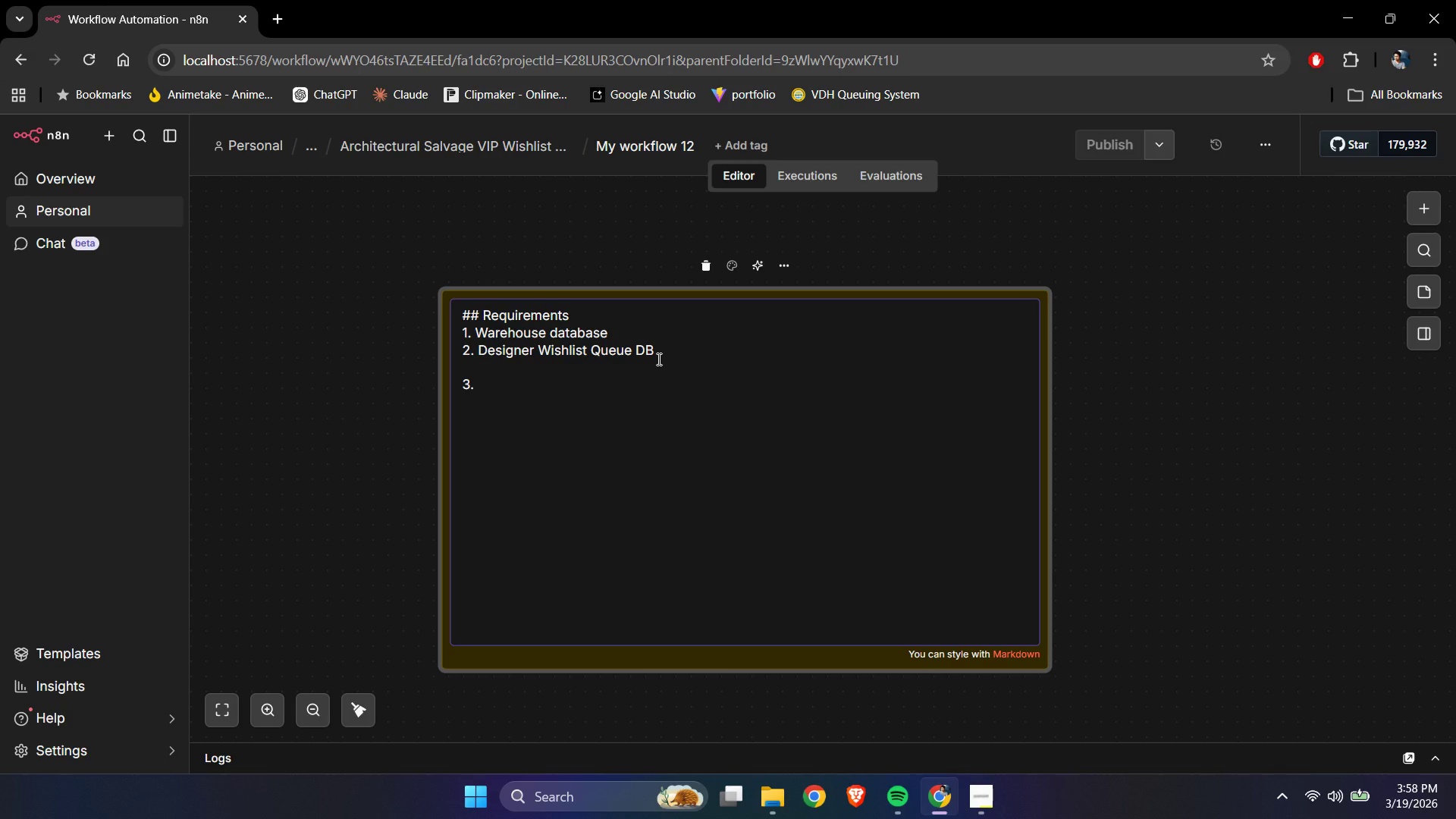 
key(Enter)
 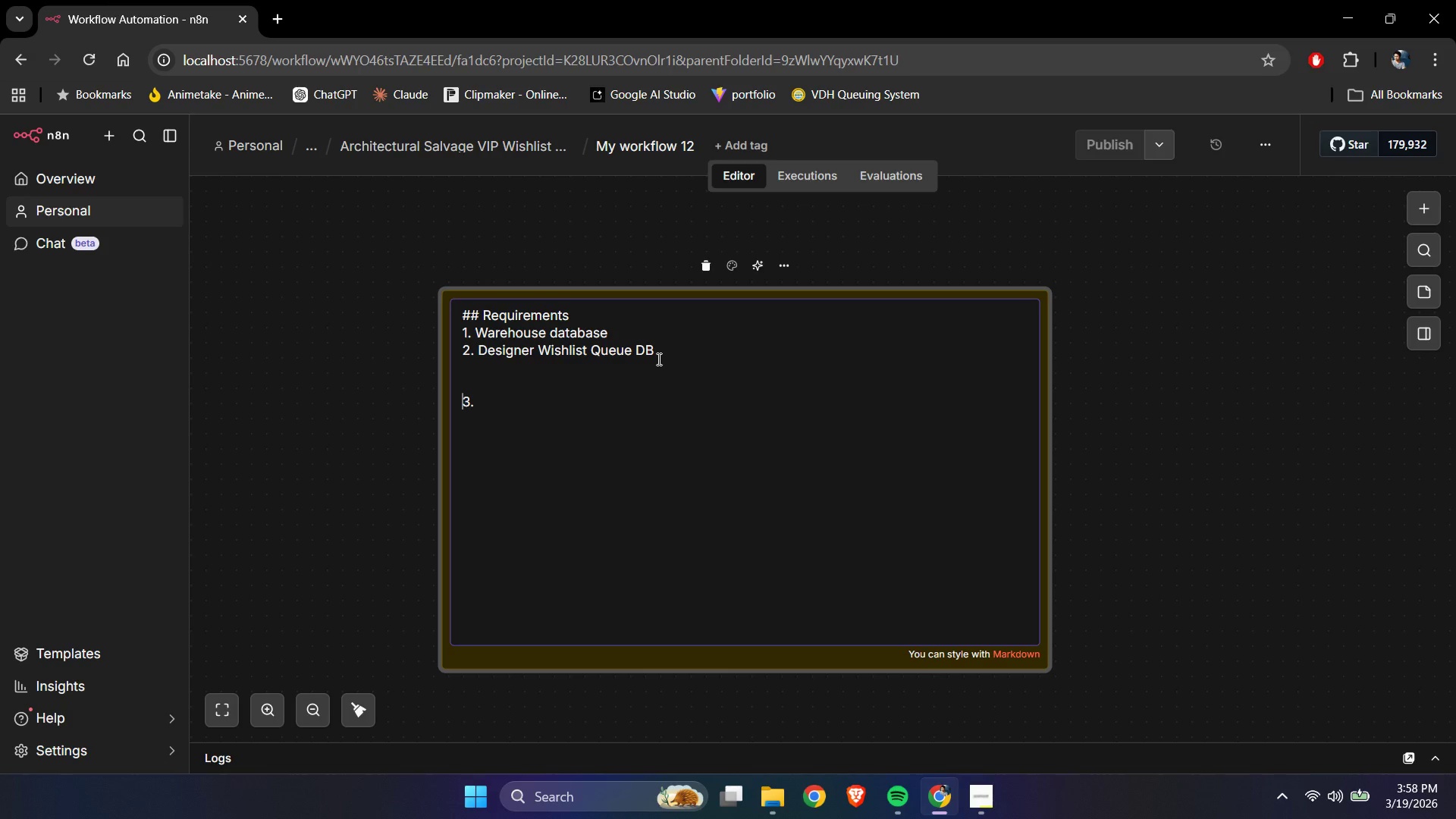 
key(ArrowUp)
 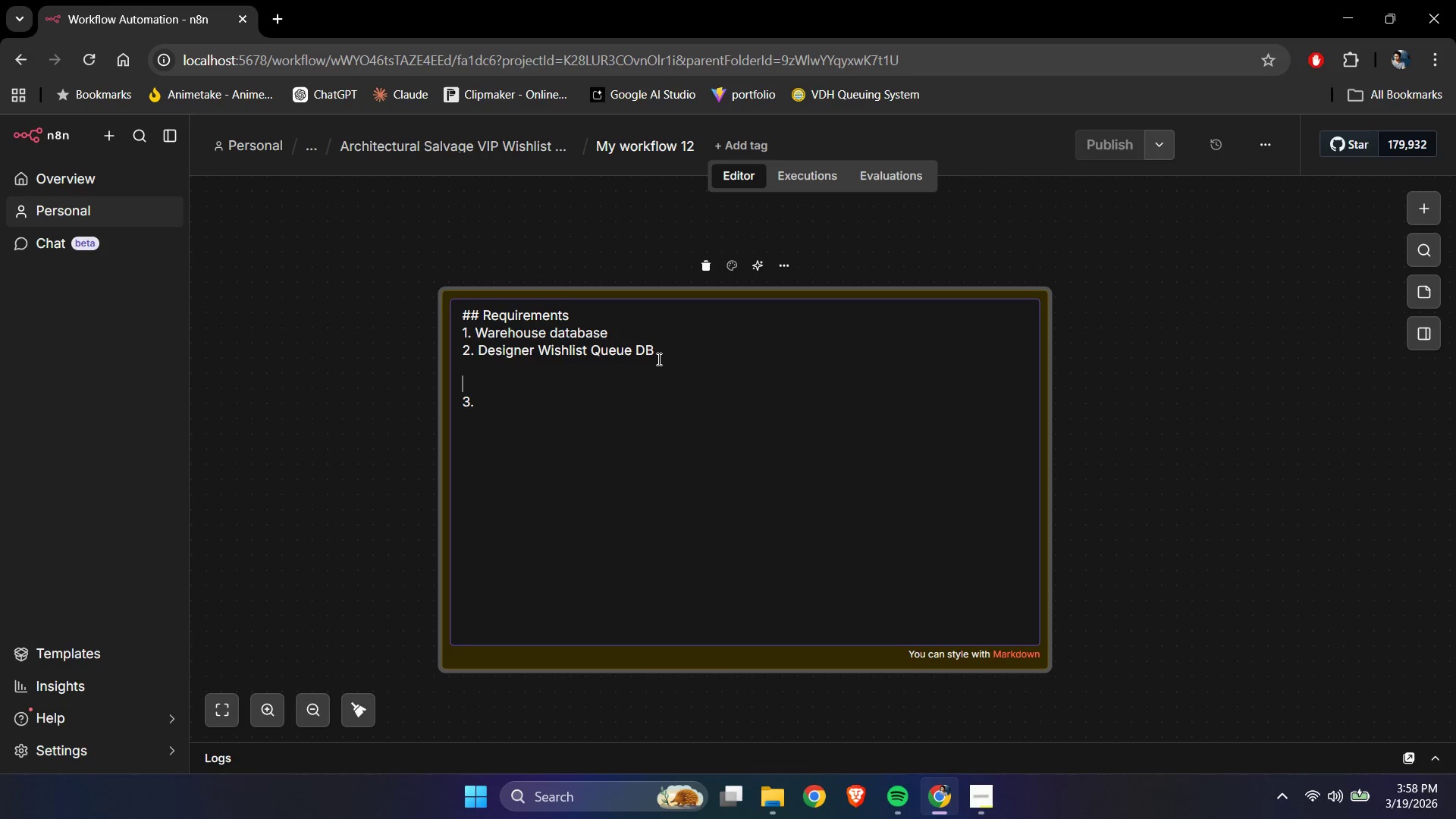 
type(Workflows)
 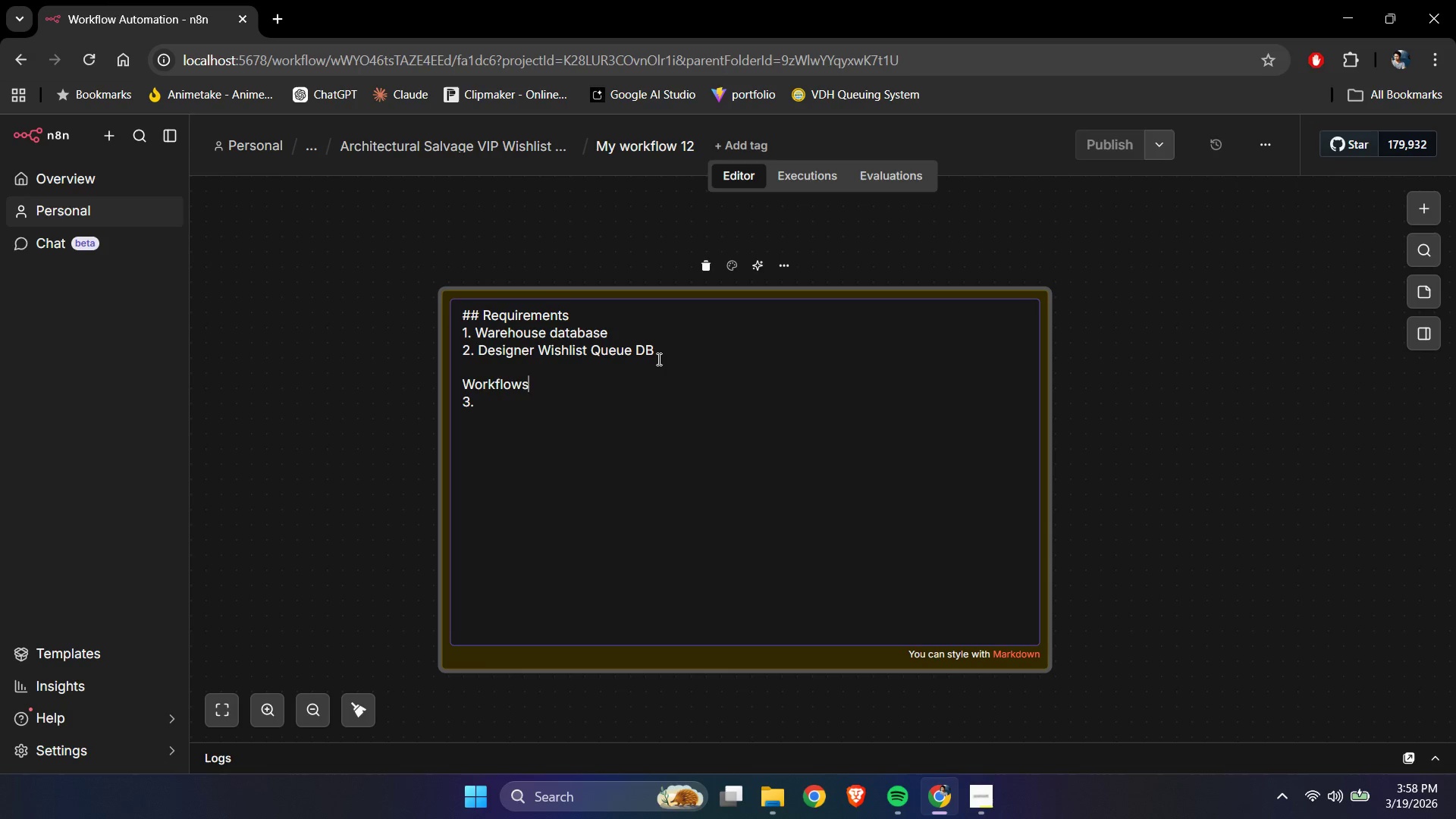 
key(ArrowDown)
 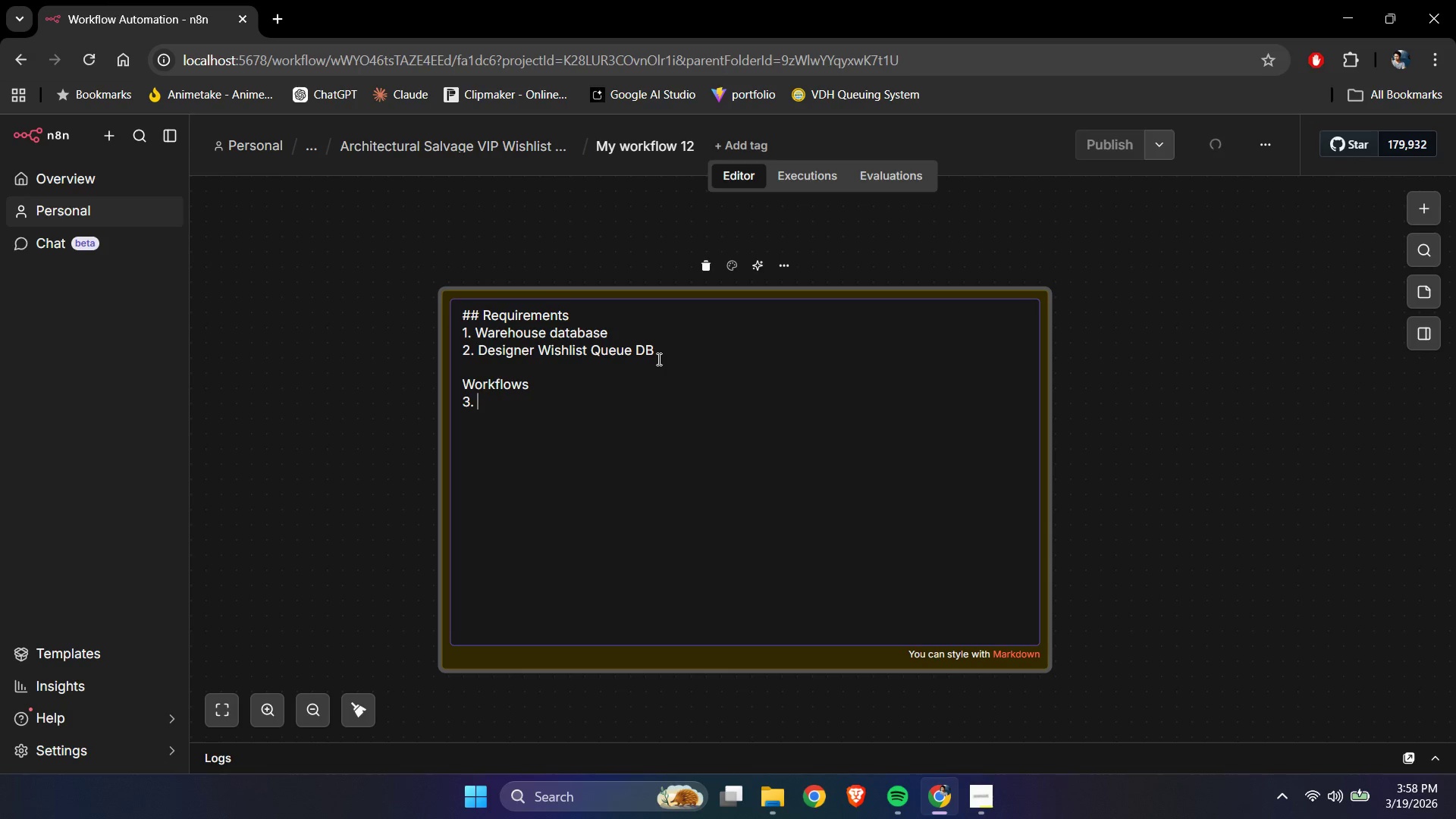 
key(Shift+ShiftLeft)
 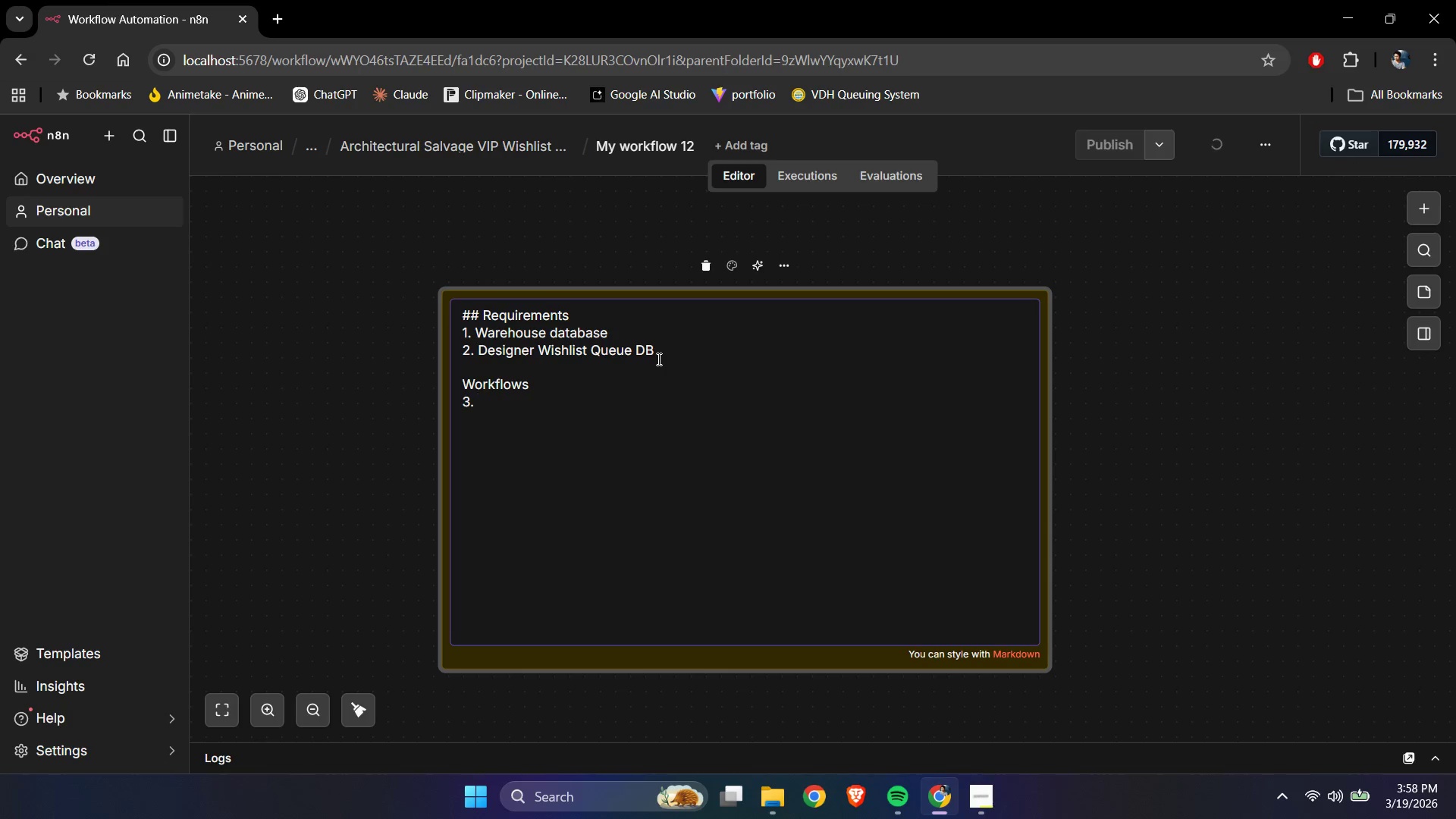 
key(Shift+Home)
 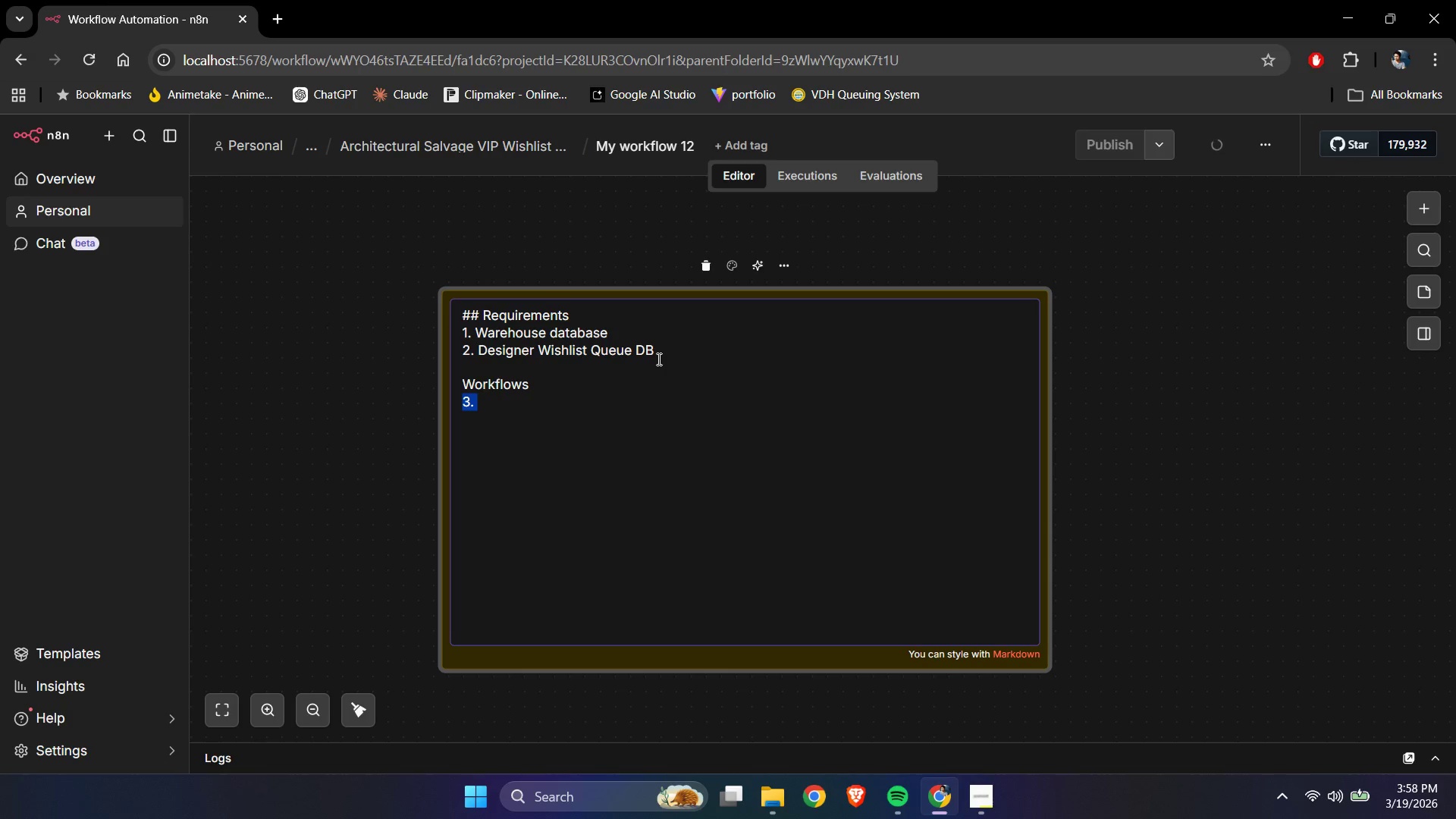 
key(Backspace)
 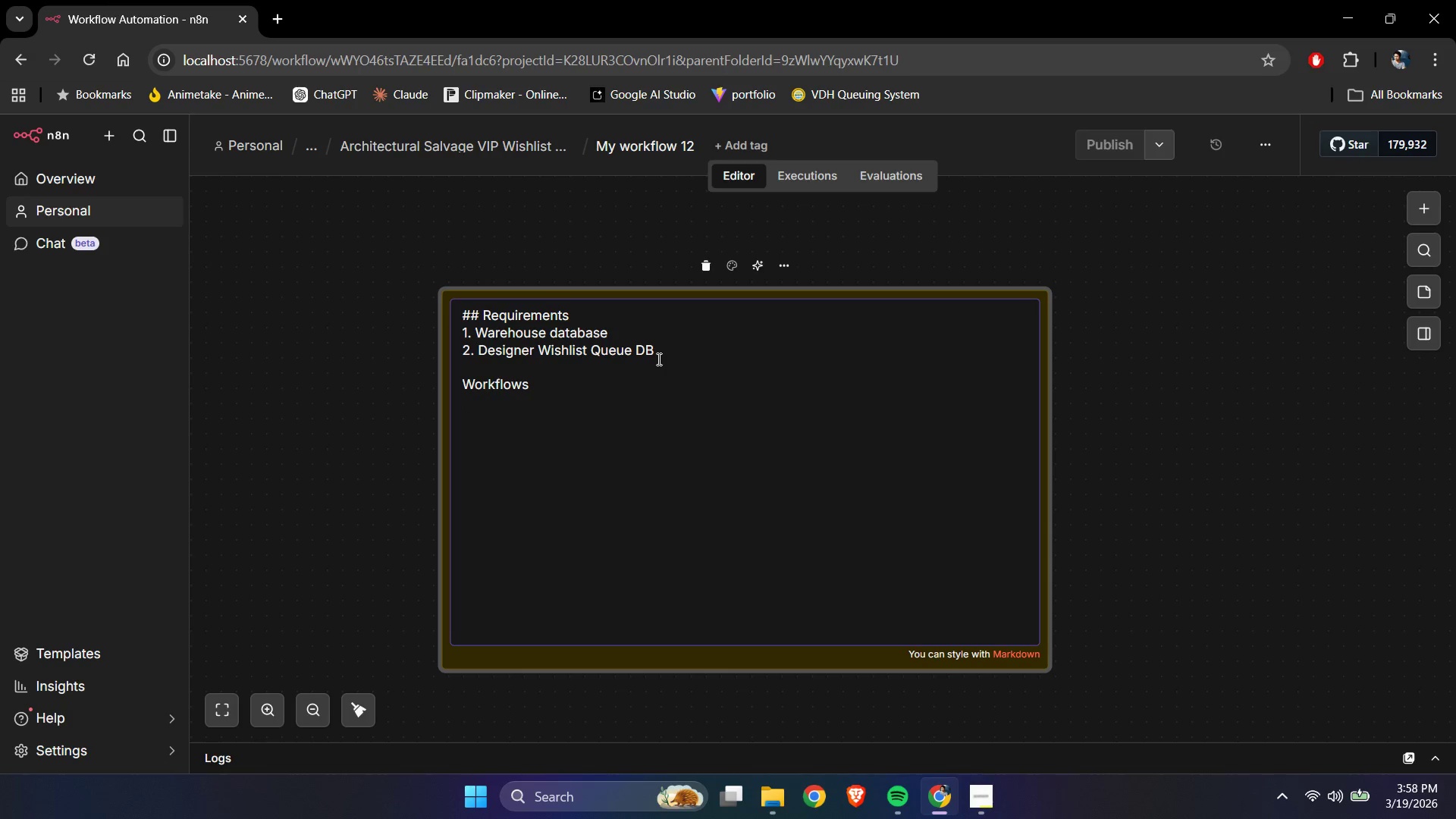 
key(Numpad1)
 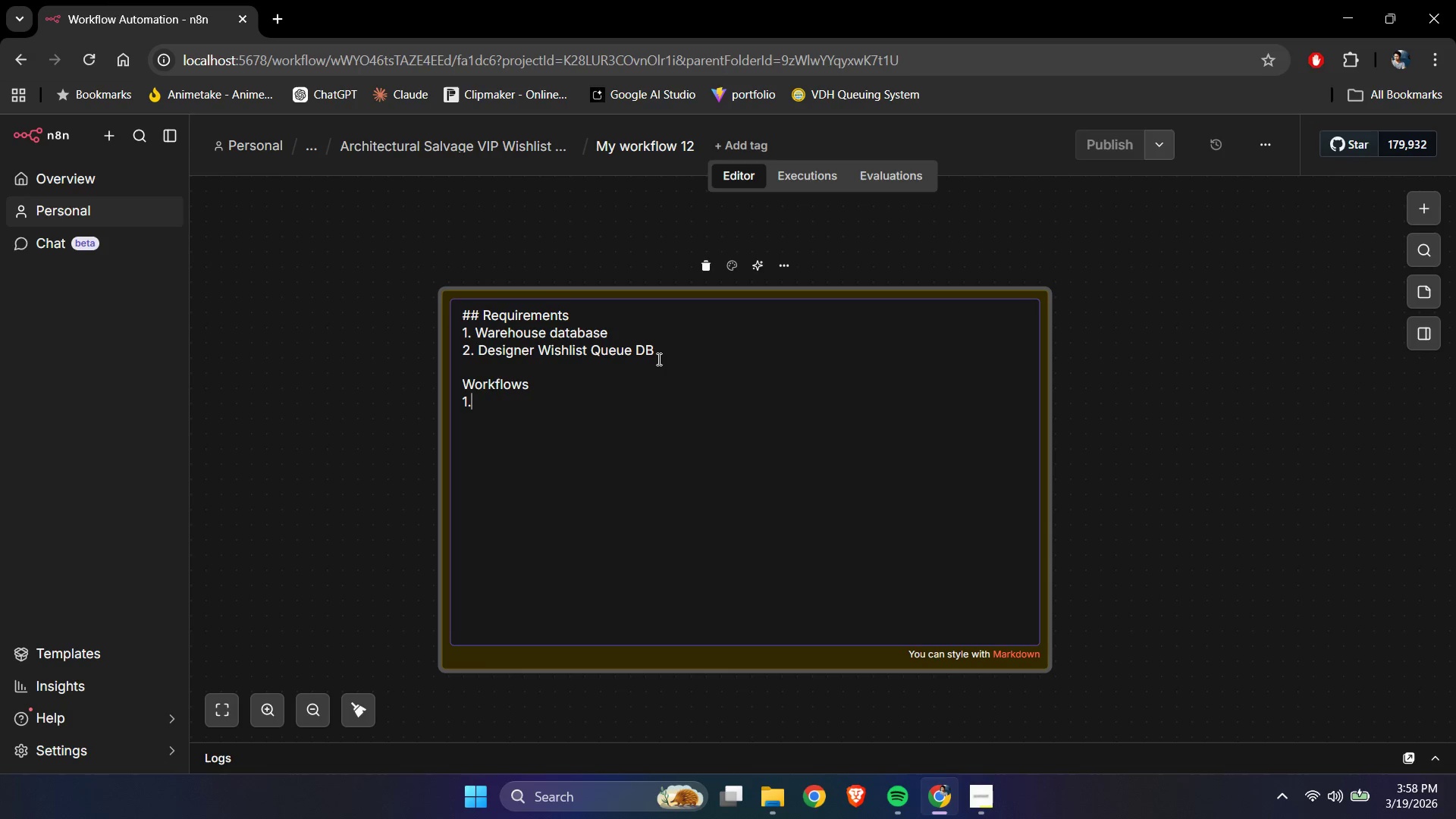 
key(NumpadDecimal)
 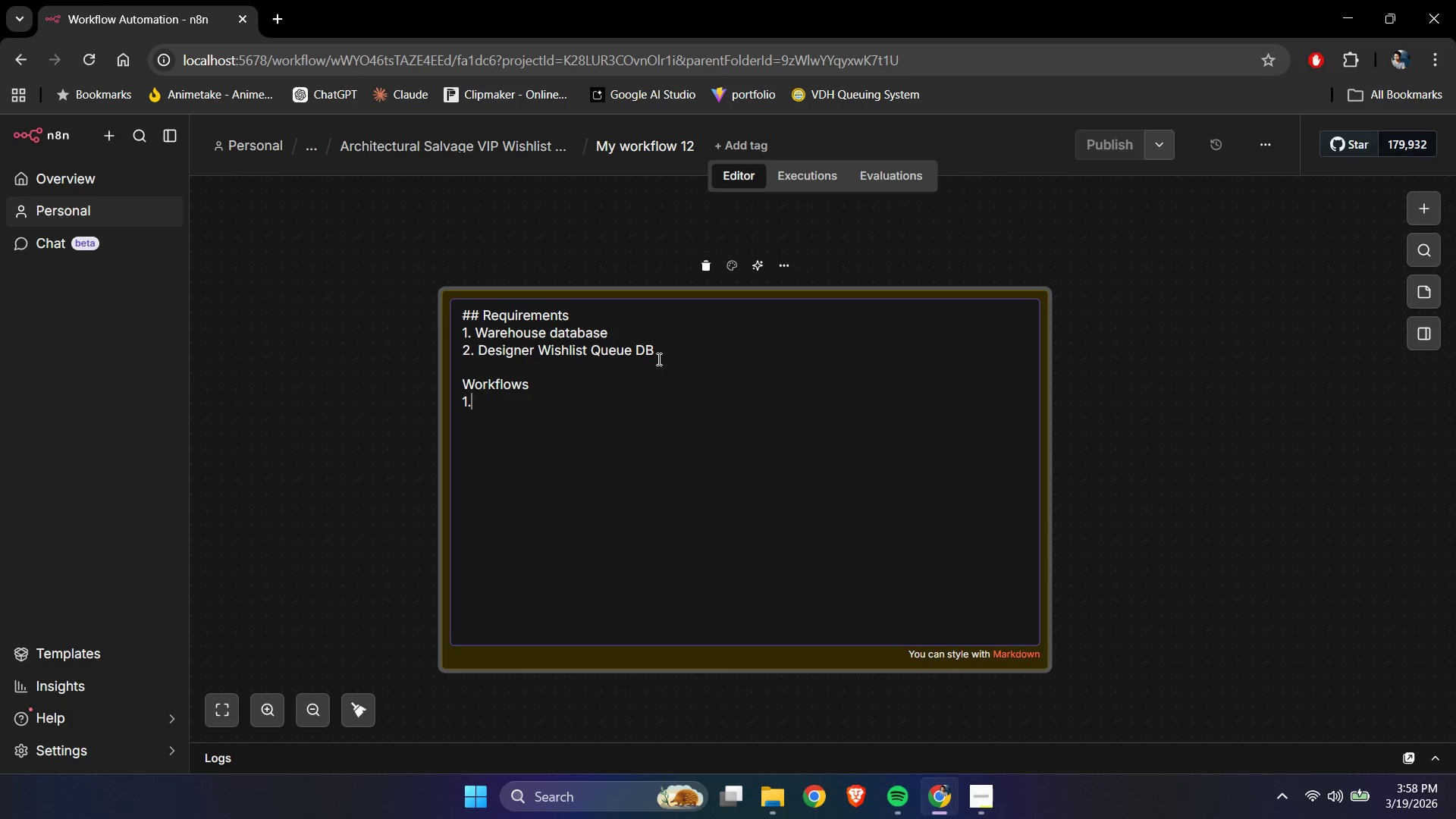 
key(Space)
 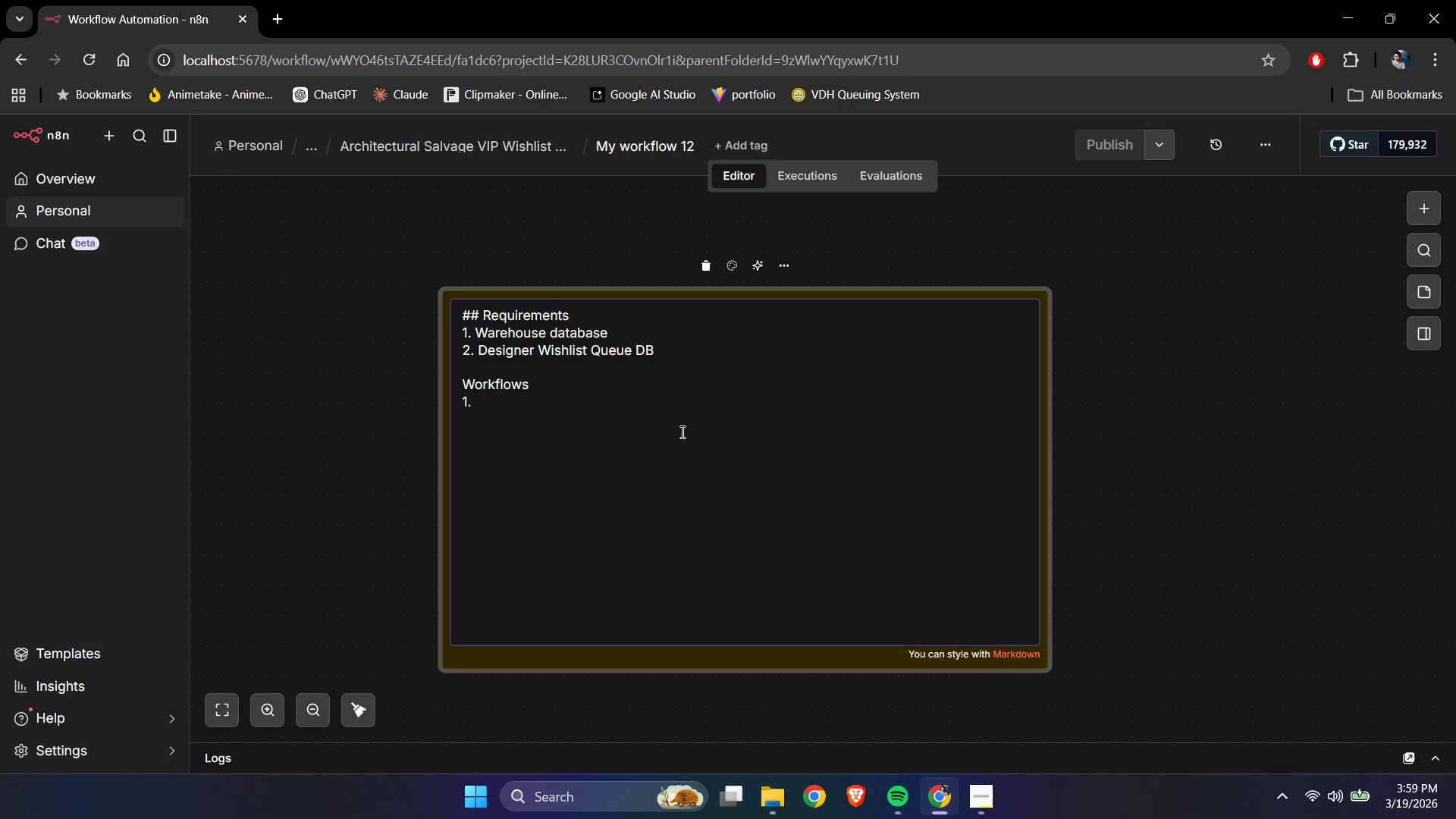 
wait(6.52)
 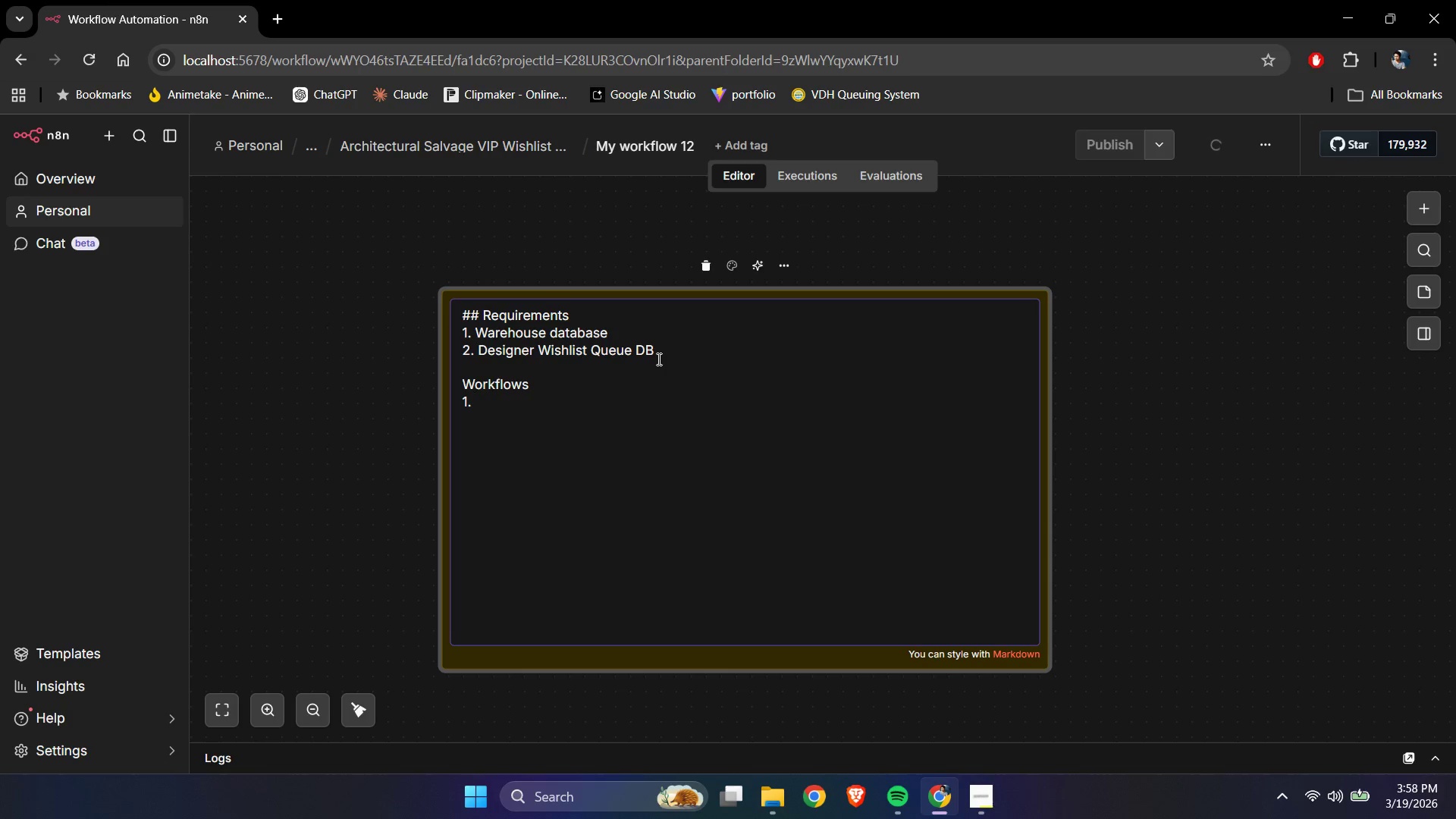 
left_click([623, 331])
 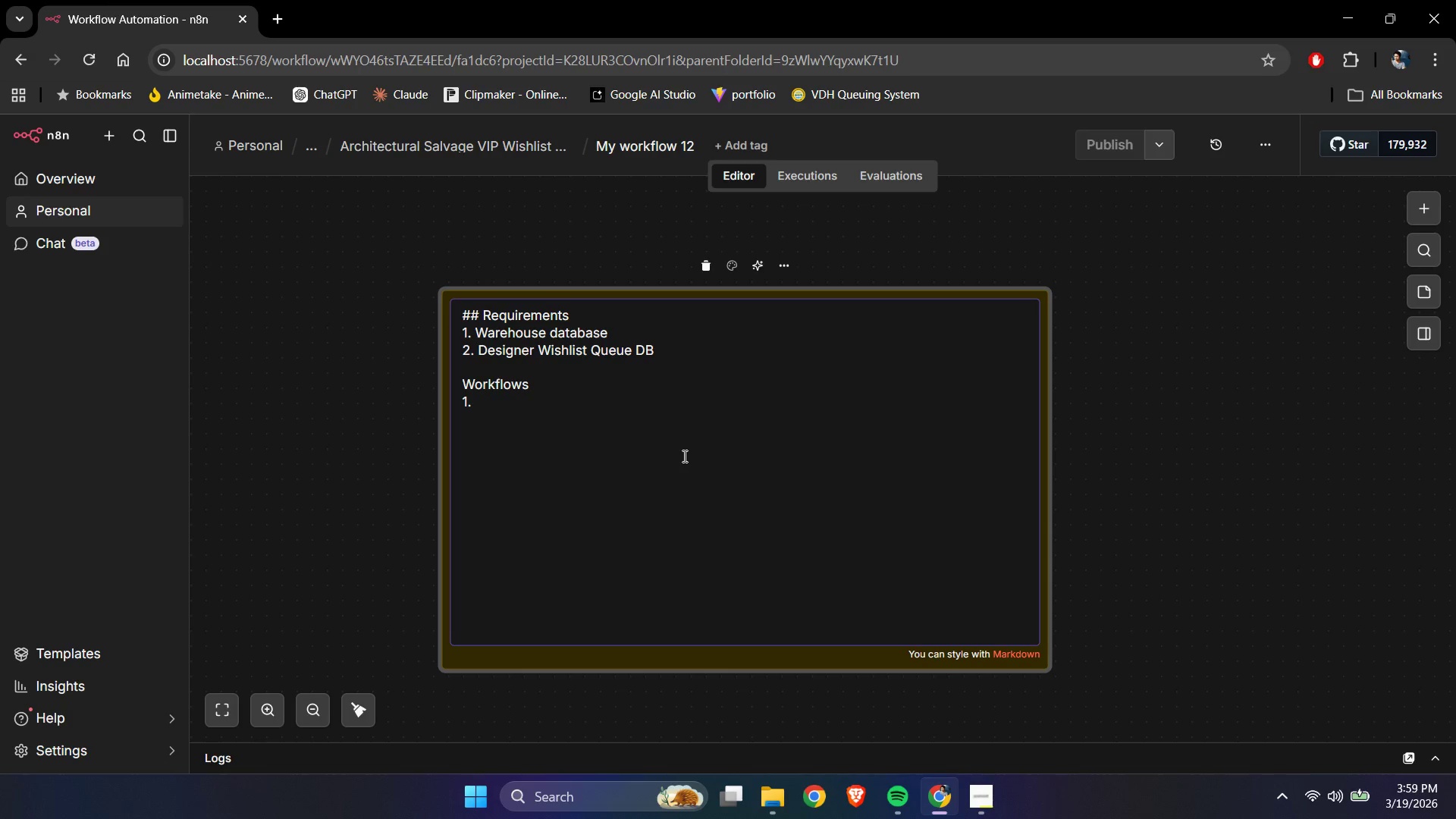 
type( - item_name, )
 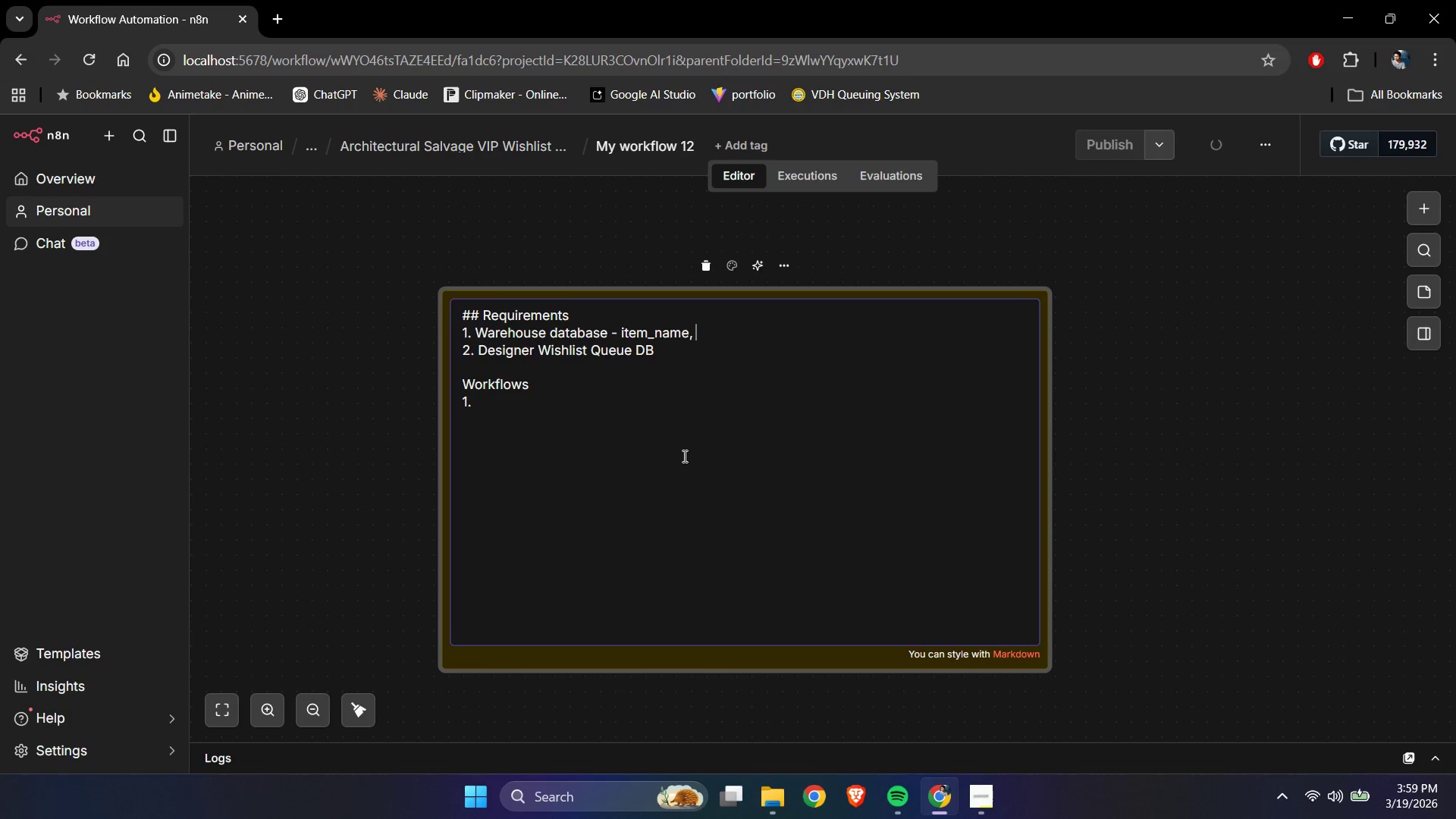 
type(qty)
 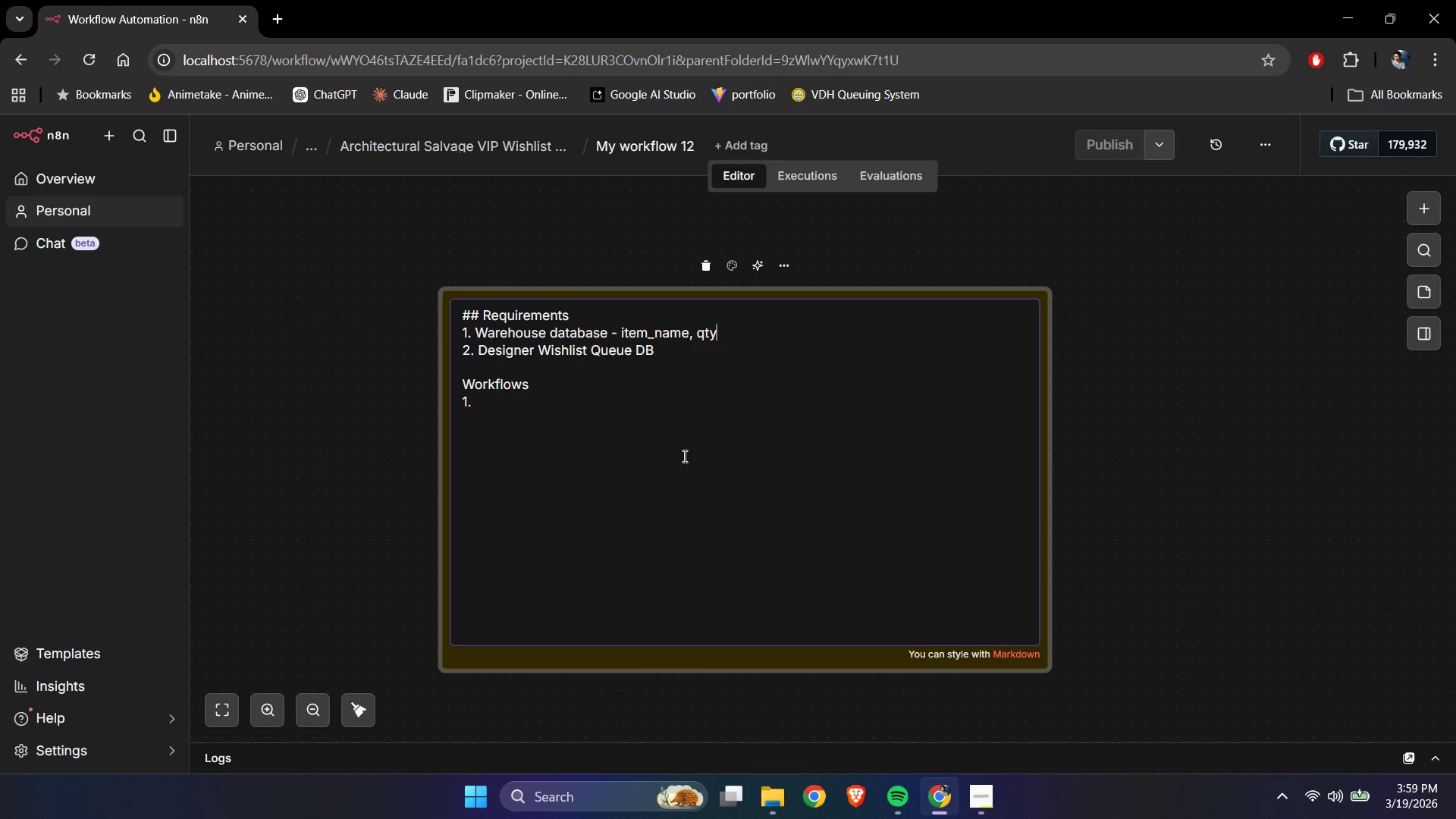 
wait(5.81)
 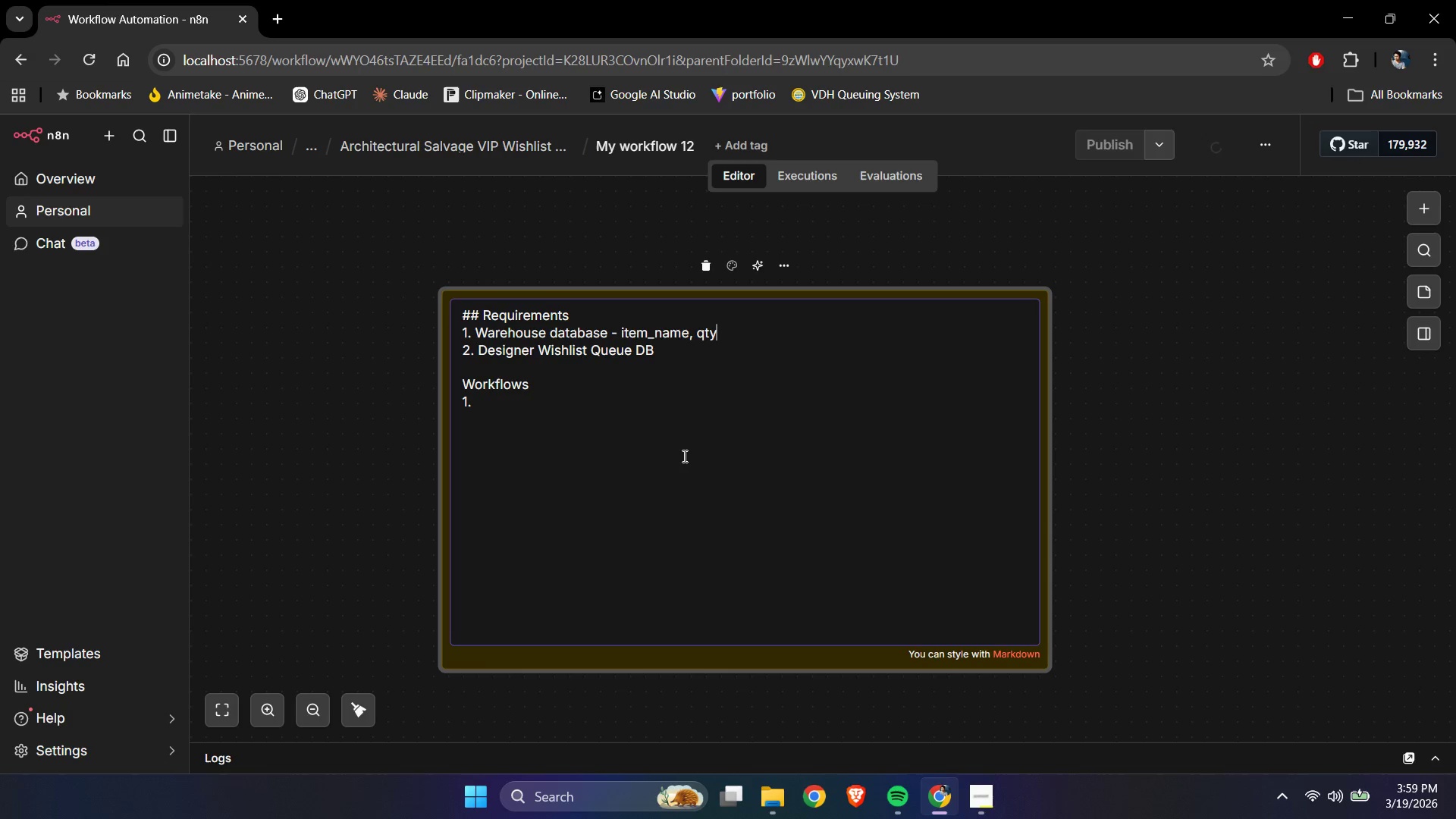 
key(Period)
 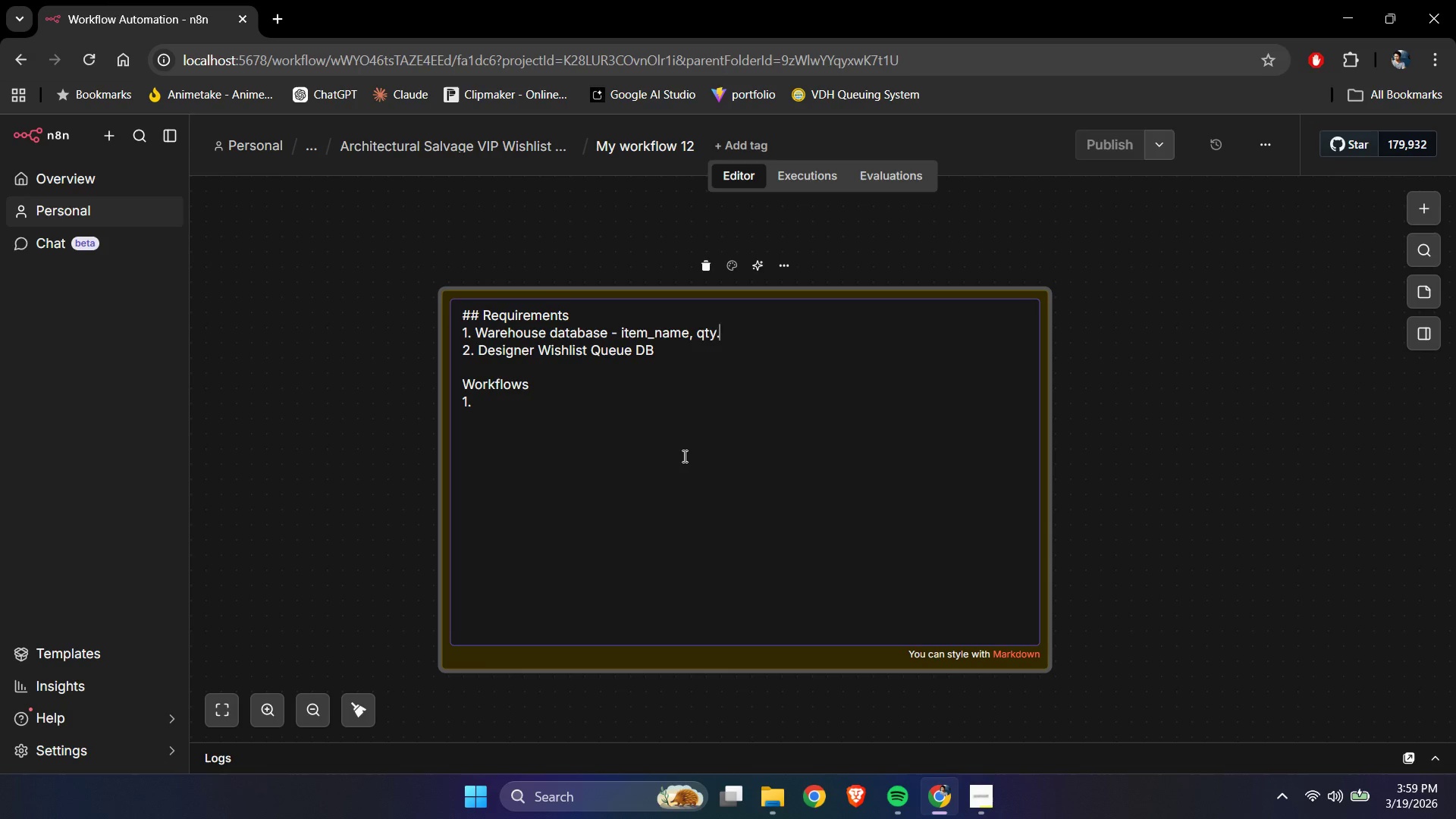 
key(ArrowDown)
 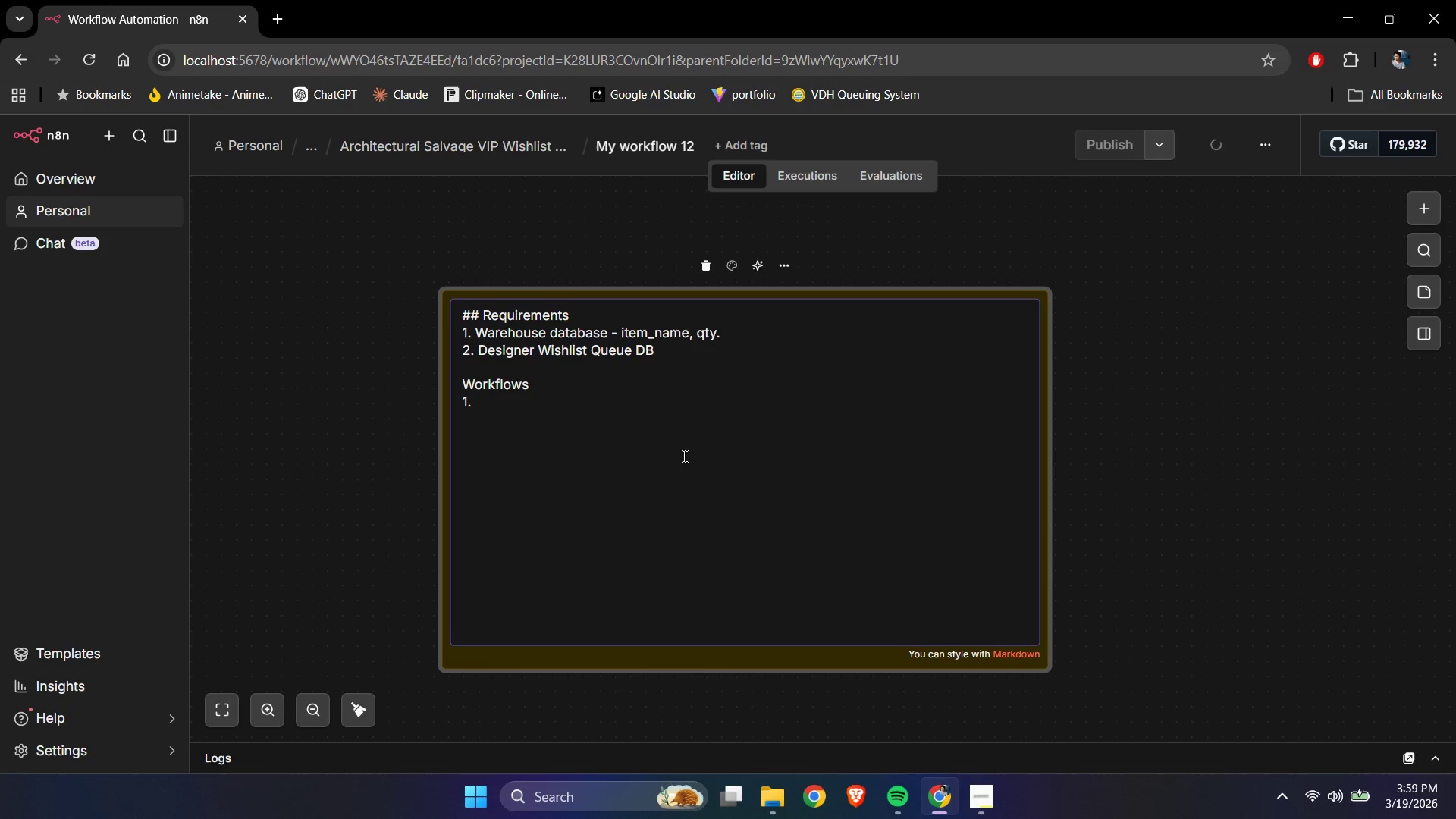 
type( - item_name, designer_name, contact)
 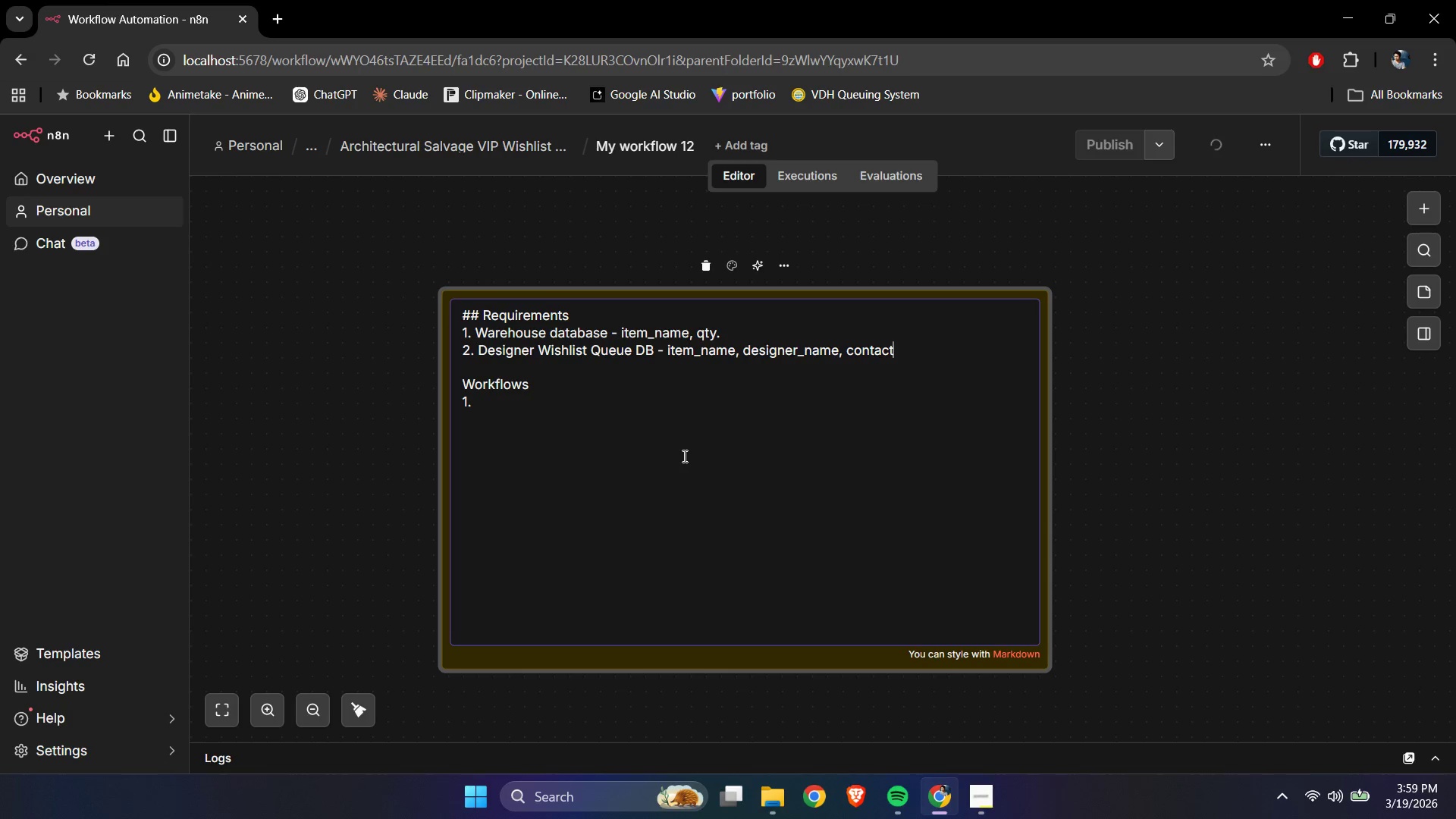 
wait(5.75)
 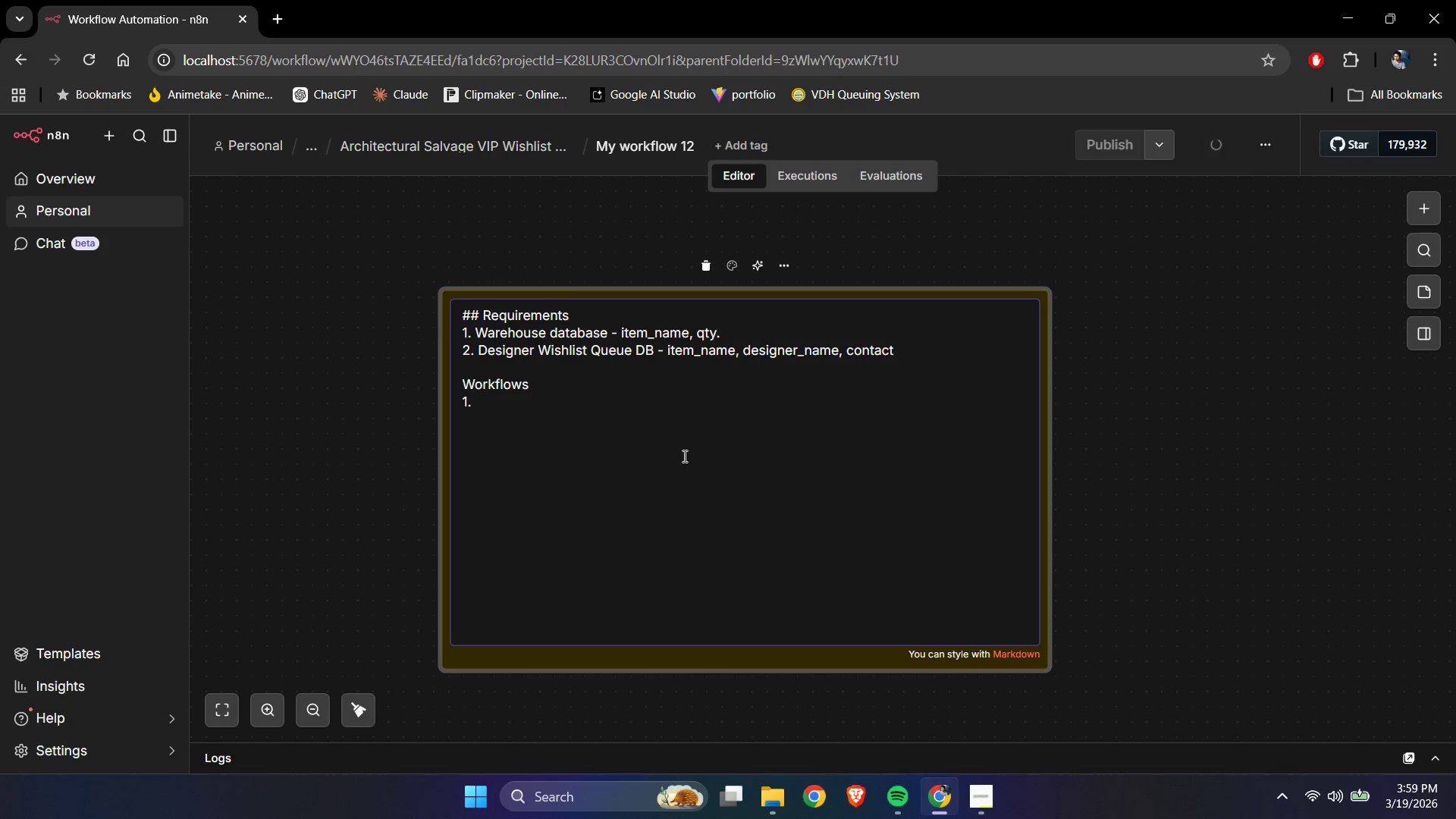 
type(_number)
 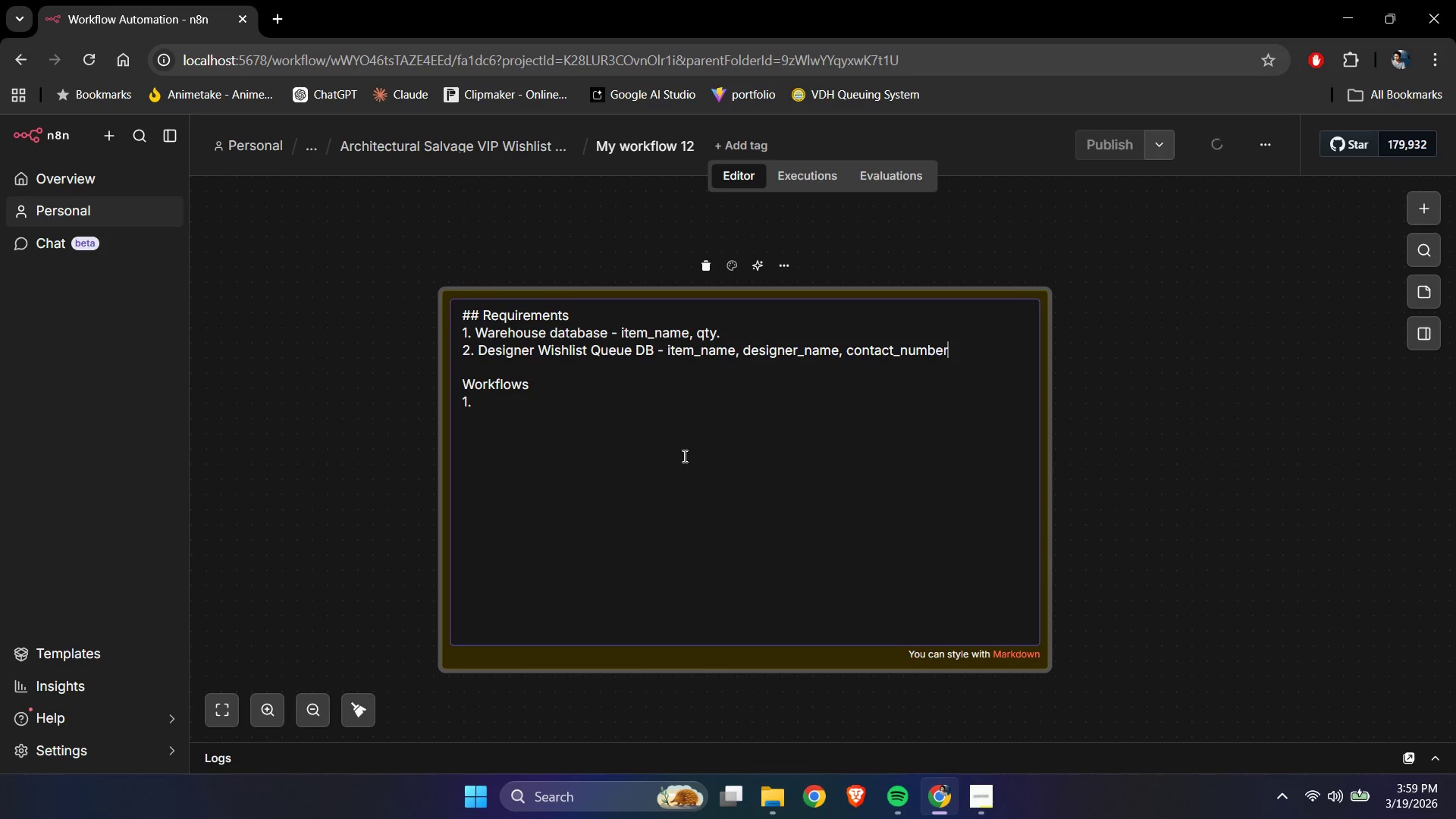 
left_click([978, 805])